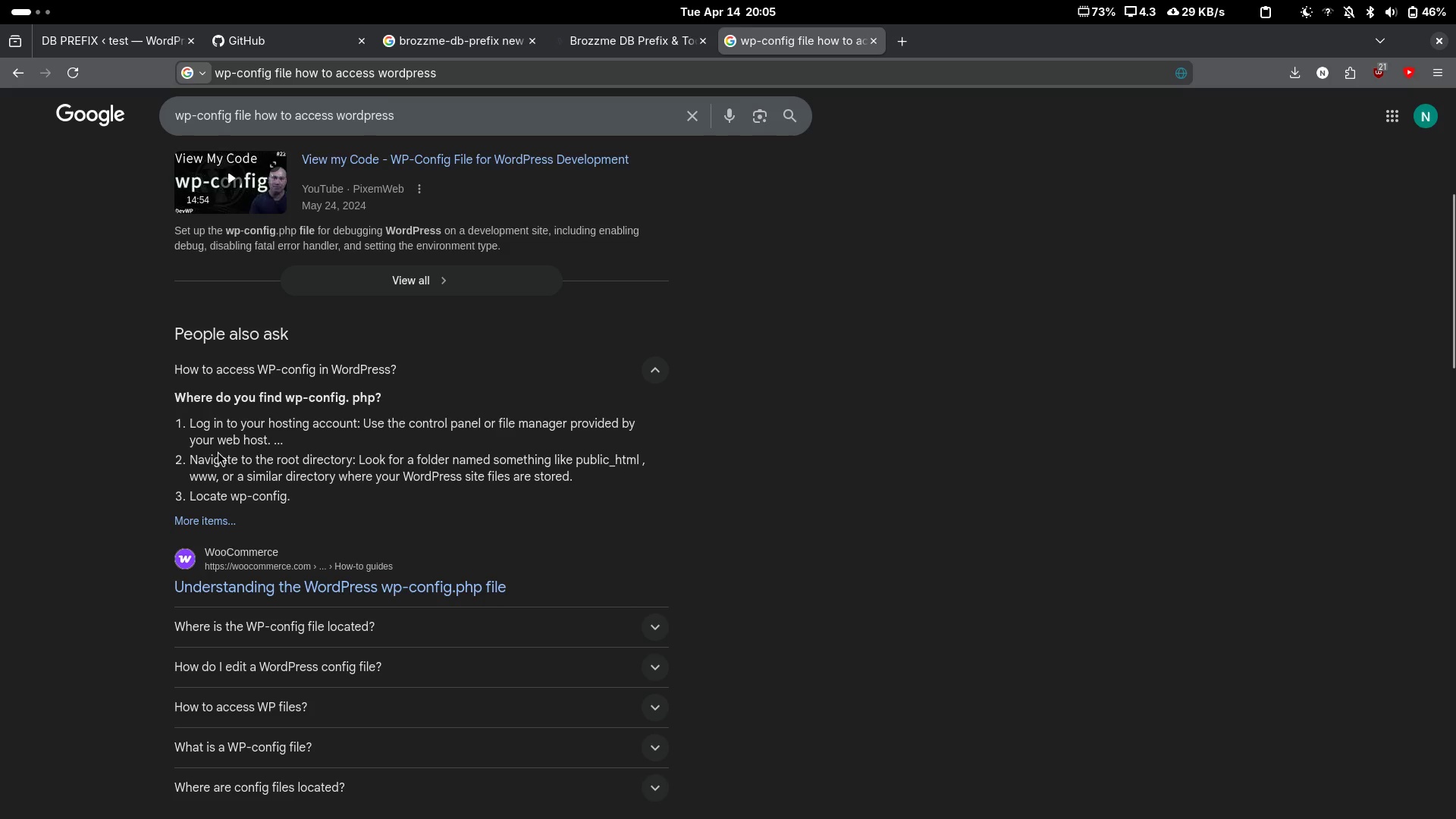 
left_click([217, 457])
 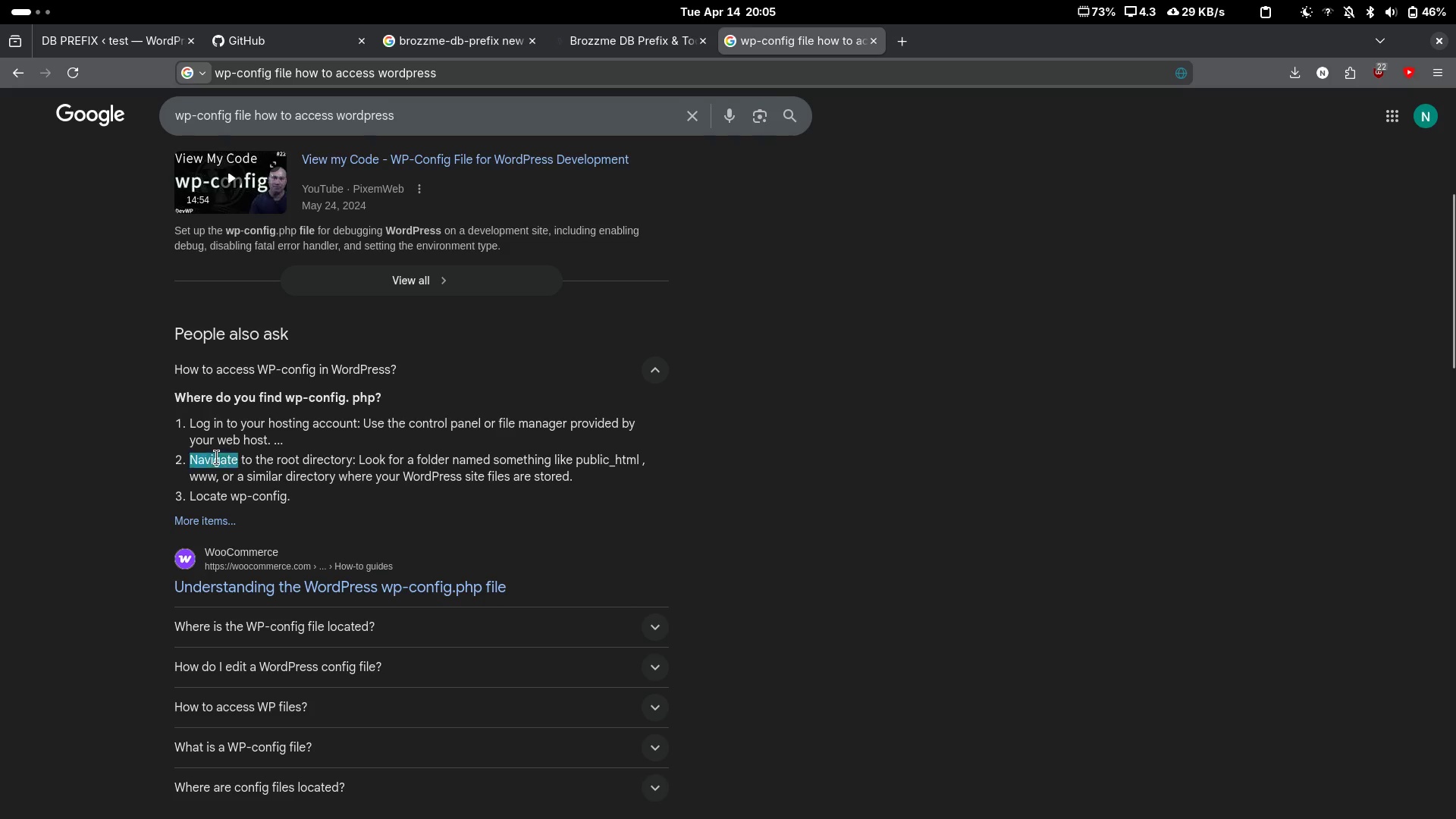 
left_click_drag(start_coordinate=[217, 457], to_coordinate=[611, 457])
 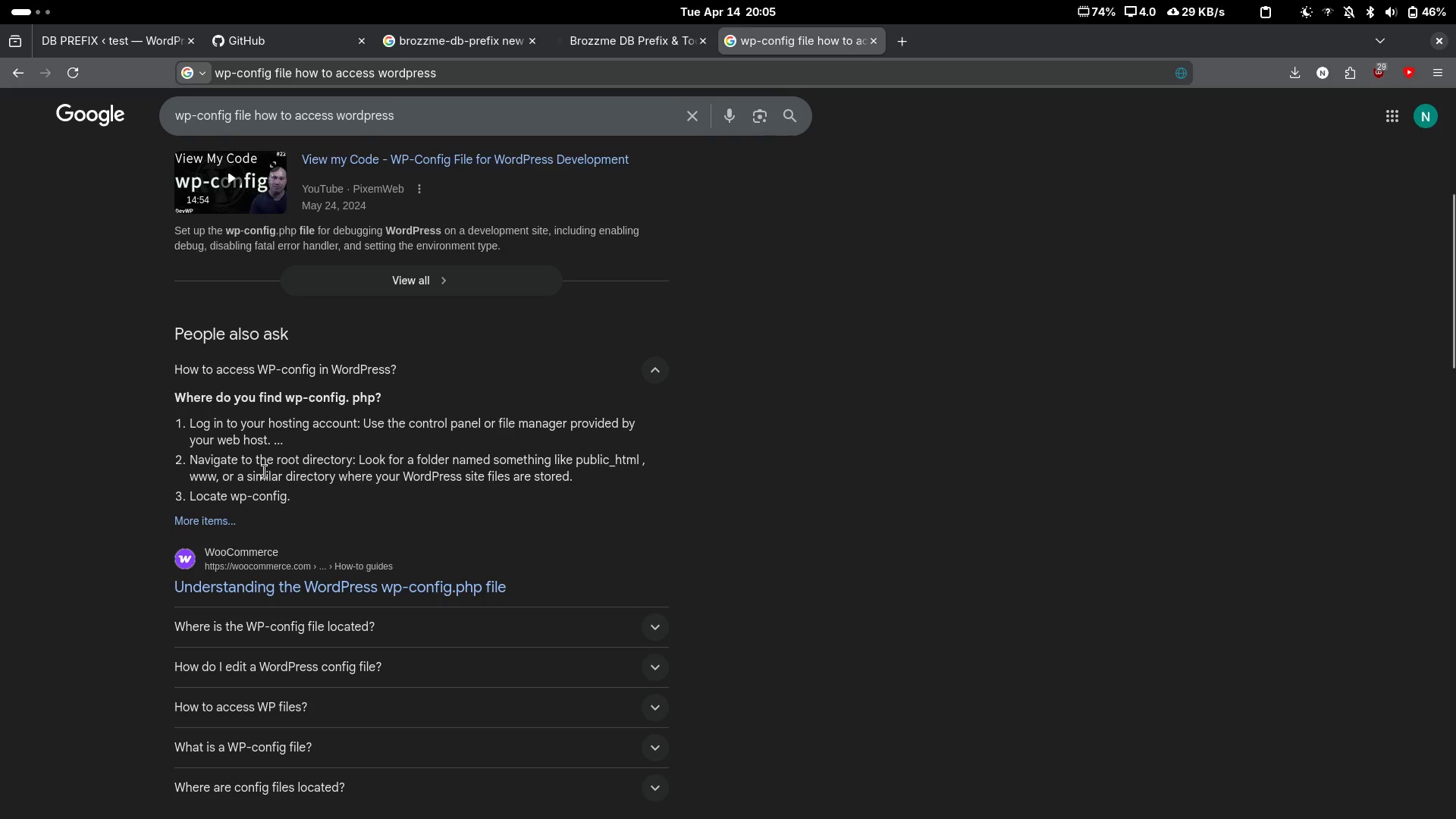 
left_click([265, 472])
 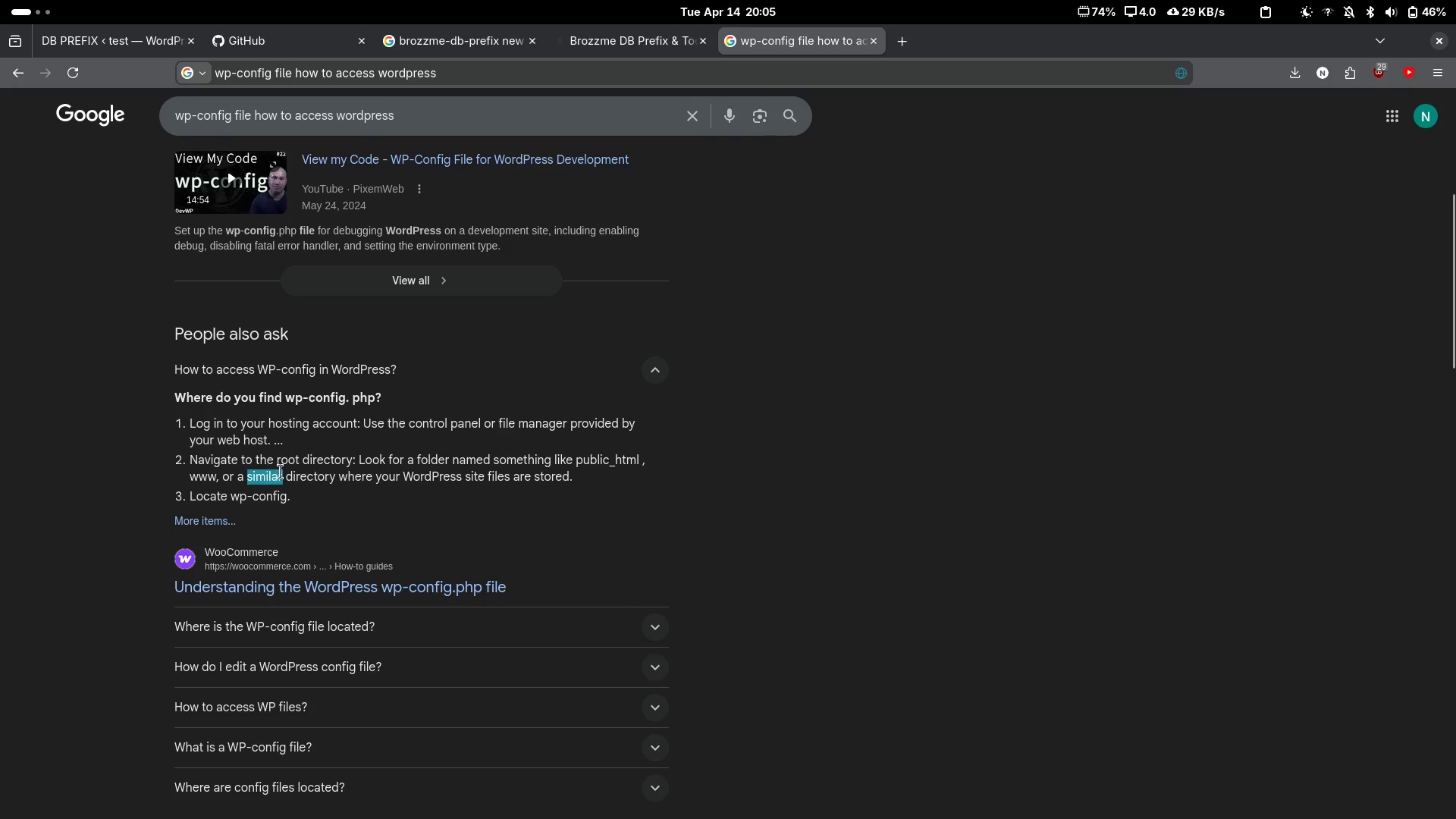 
left_click_drag(start_coordinate=[265, 472], to_coordinate=[535, 472])
 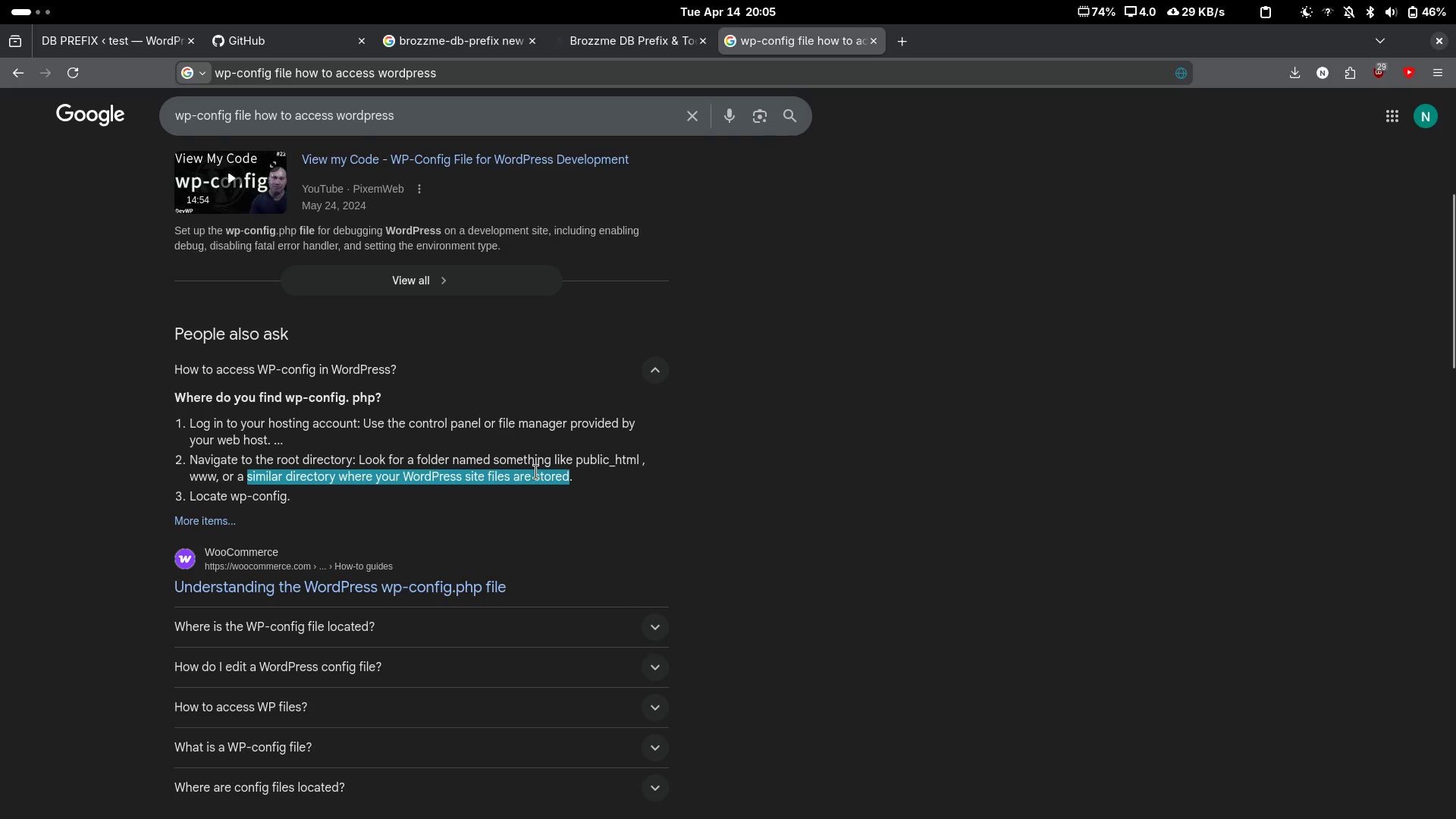 
left_click([536, 472])
 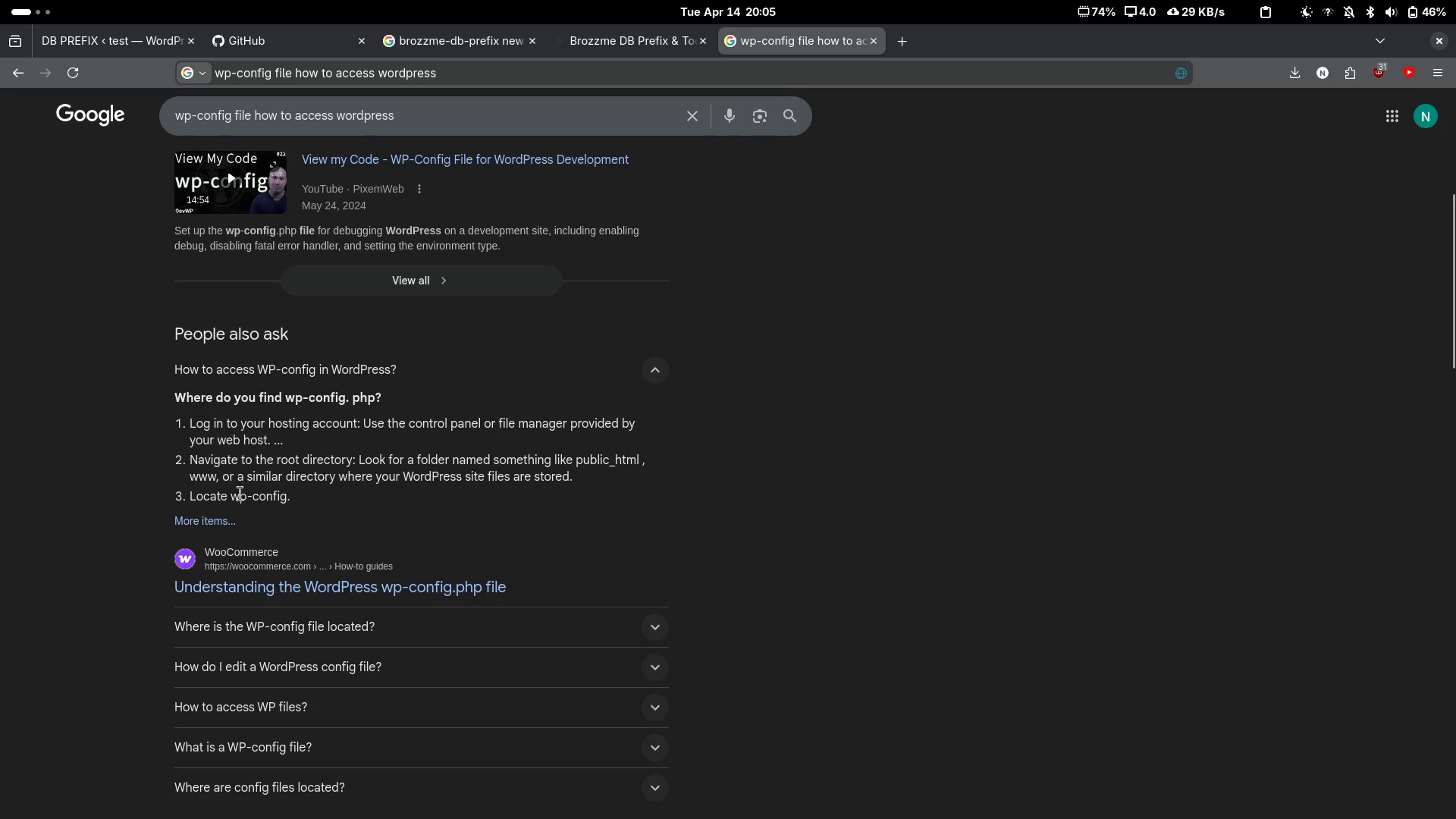 
left_click([236, 494])
 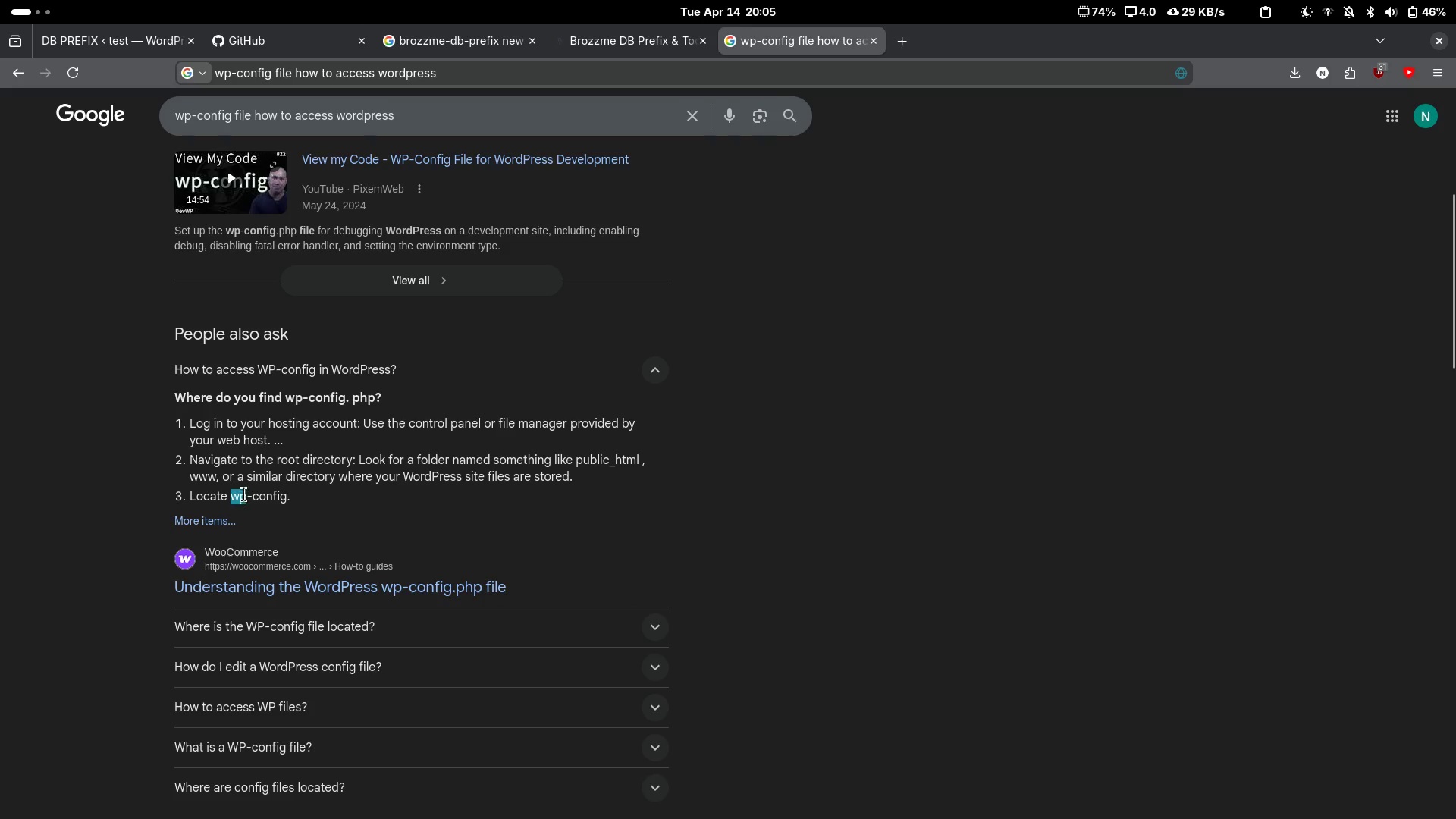 
left_click_drag(start_coordinate=[236, 494], to_coordinate=[289, 500])
 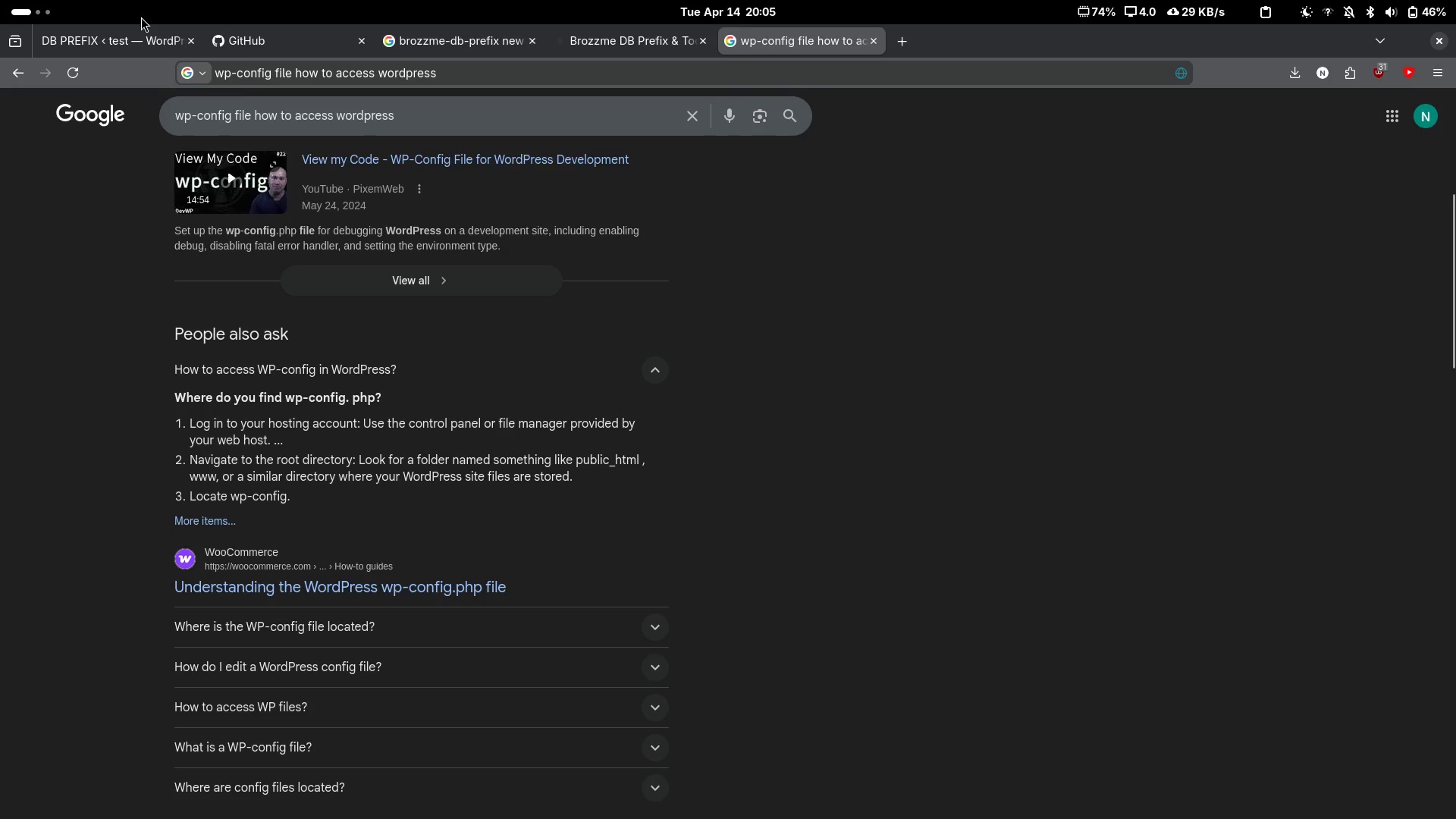 
left_click([131, 49])
 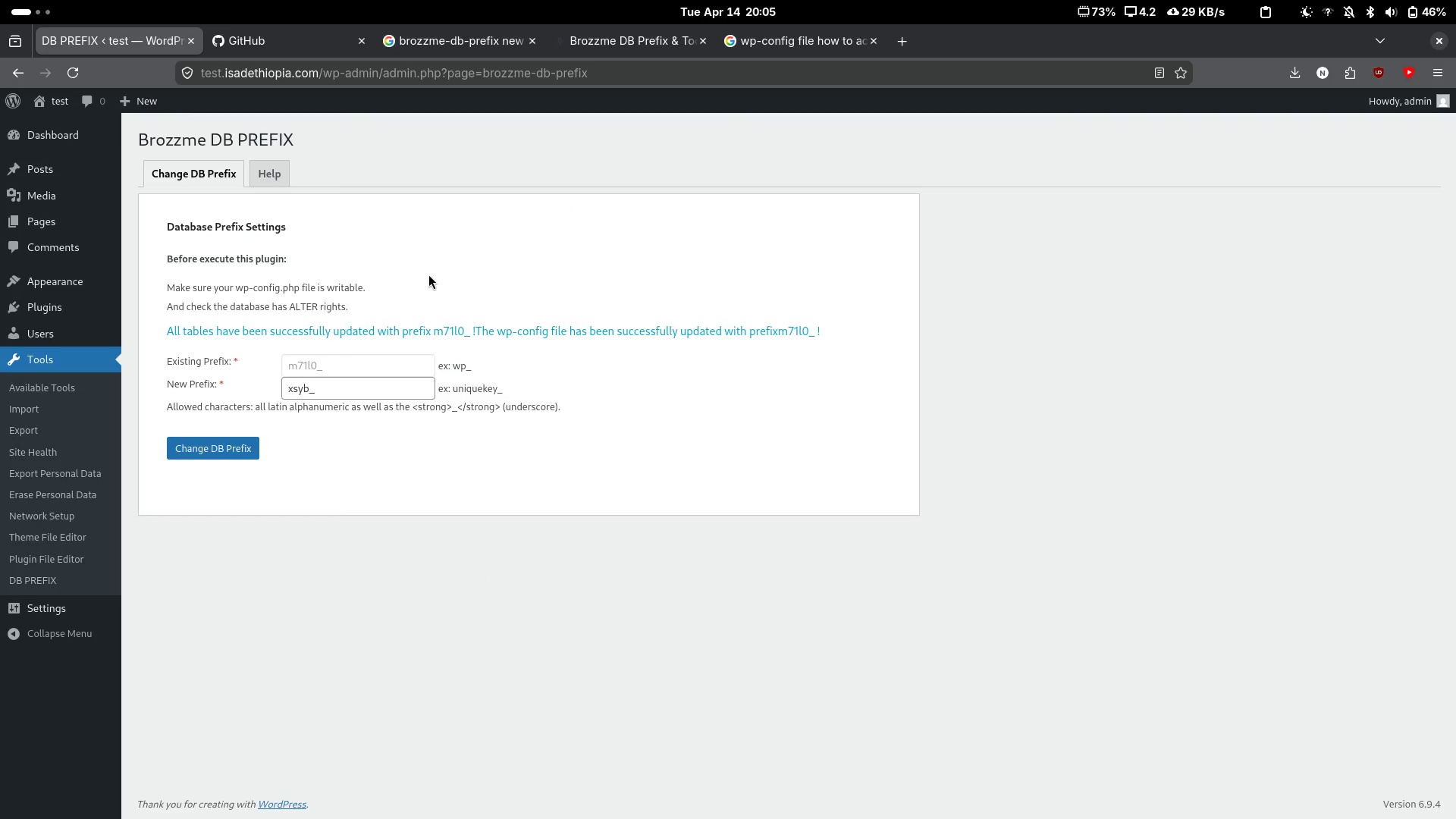 
scroll: coordinate [494, 568], scroll_direction: up, amount: 1.0
 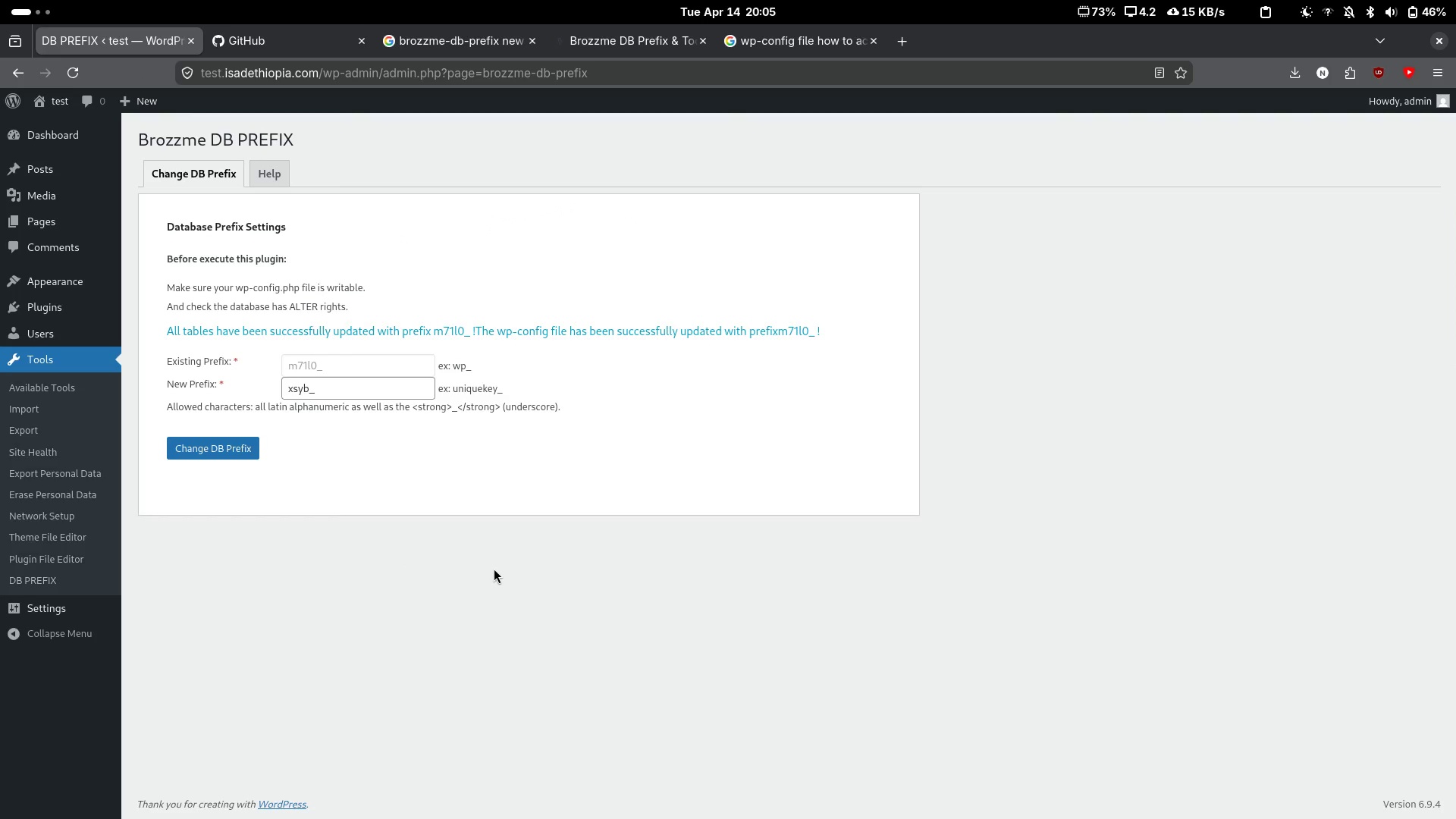 
key(Alt+AltLeft)
 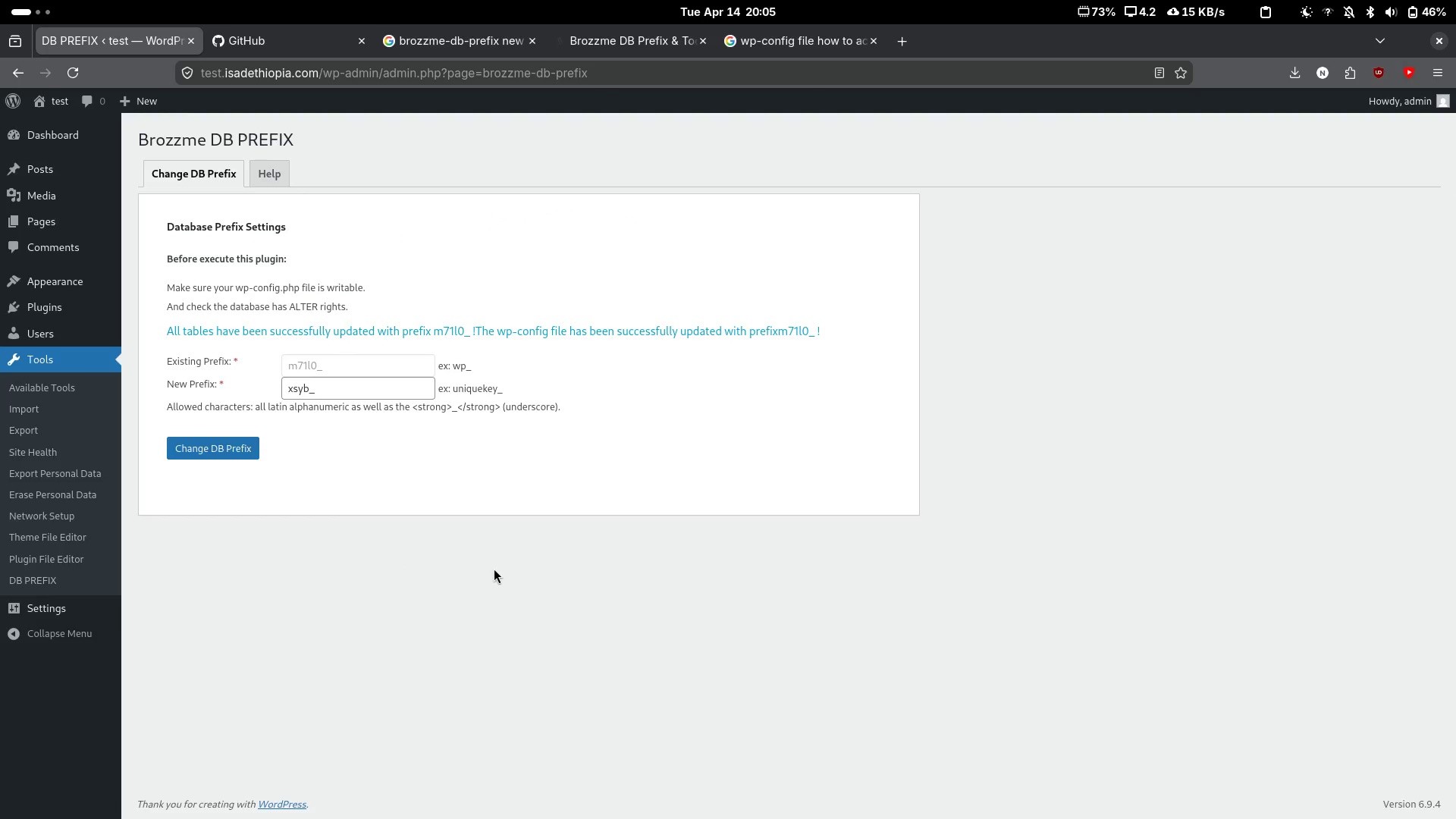 
key(Alt+Tab)
 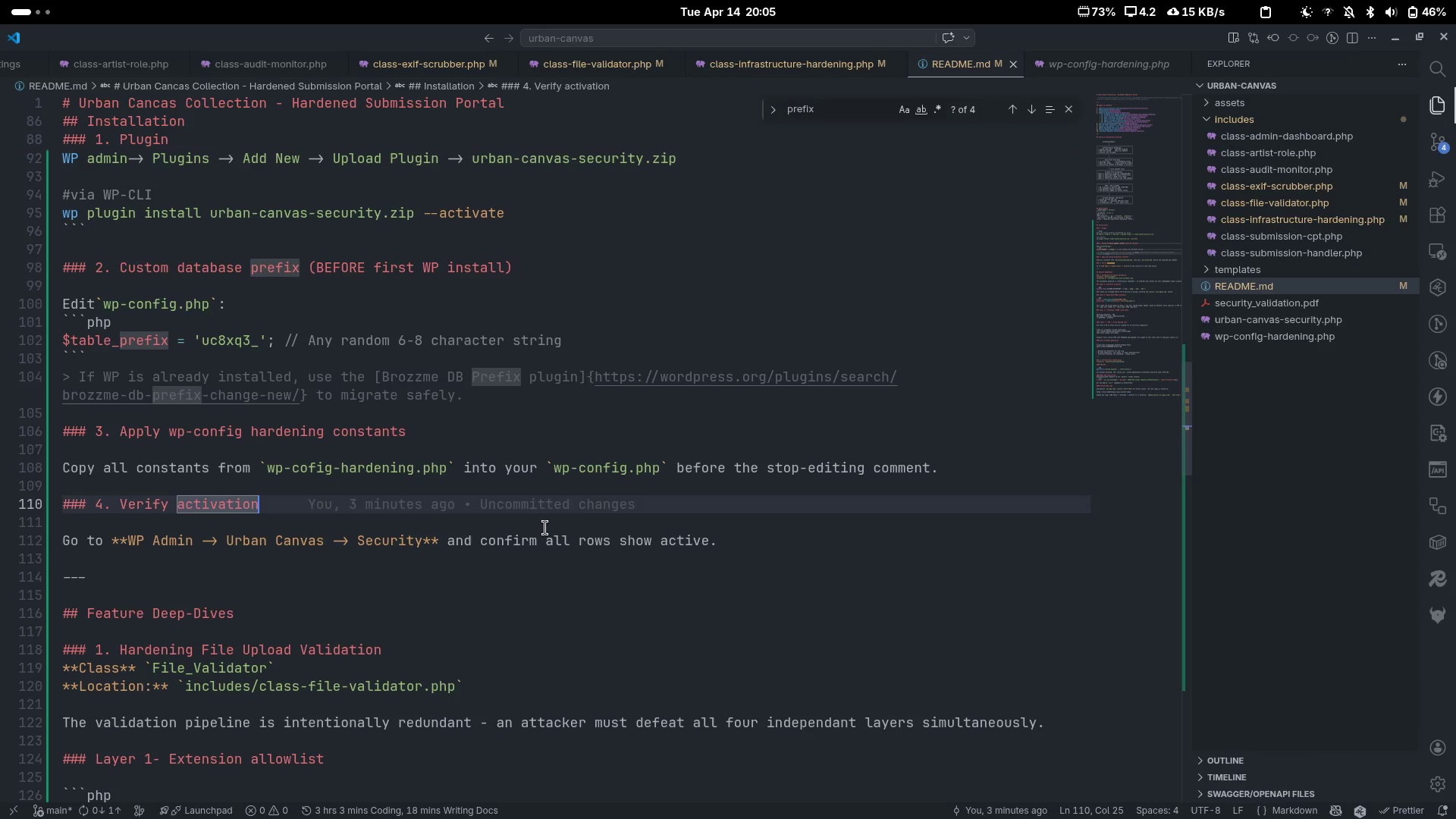 